 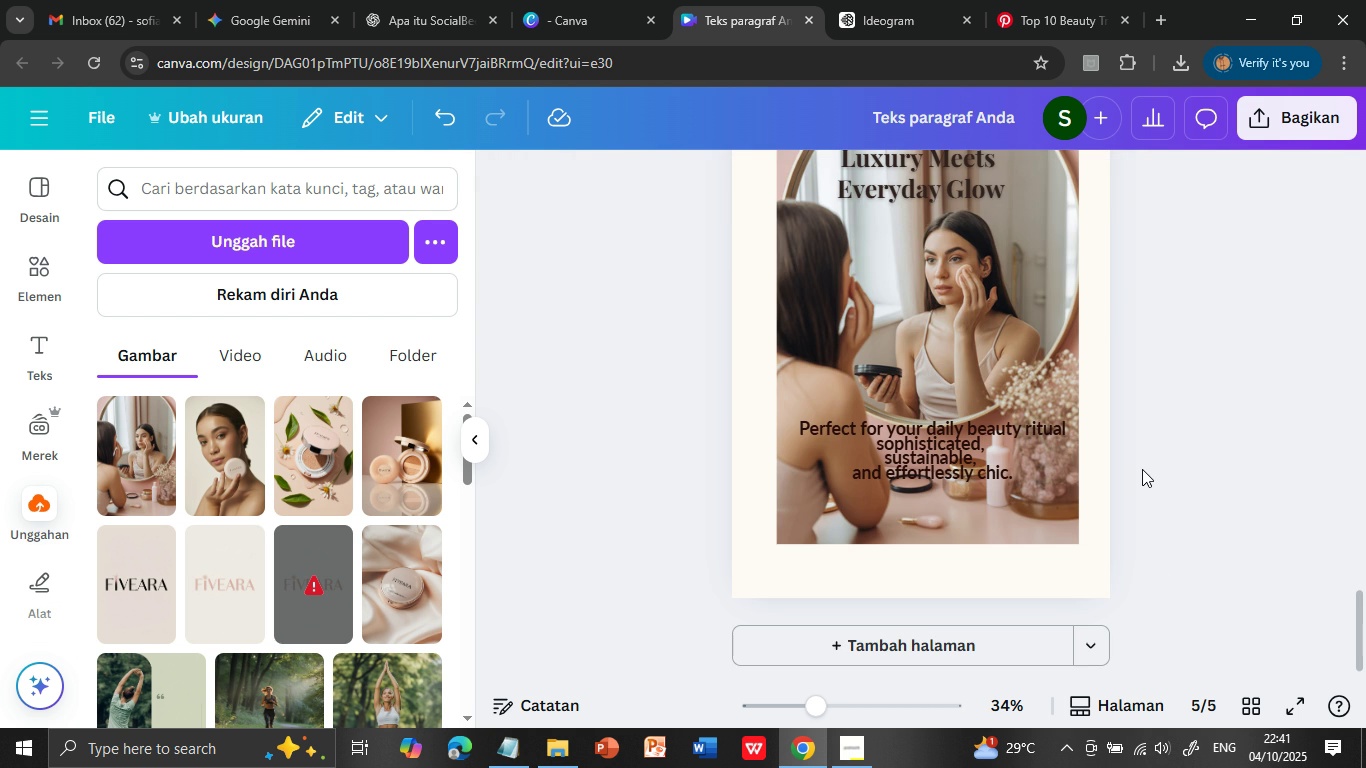 
scroll: coordinate [1142, 469], scroll_direction: down, amount: 1.0
 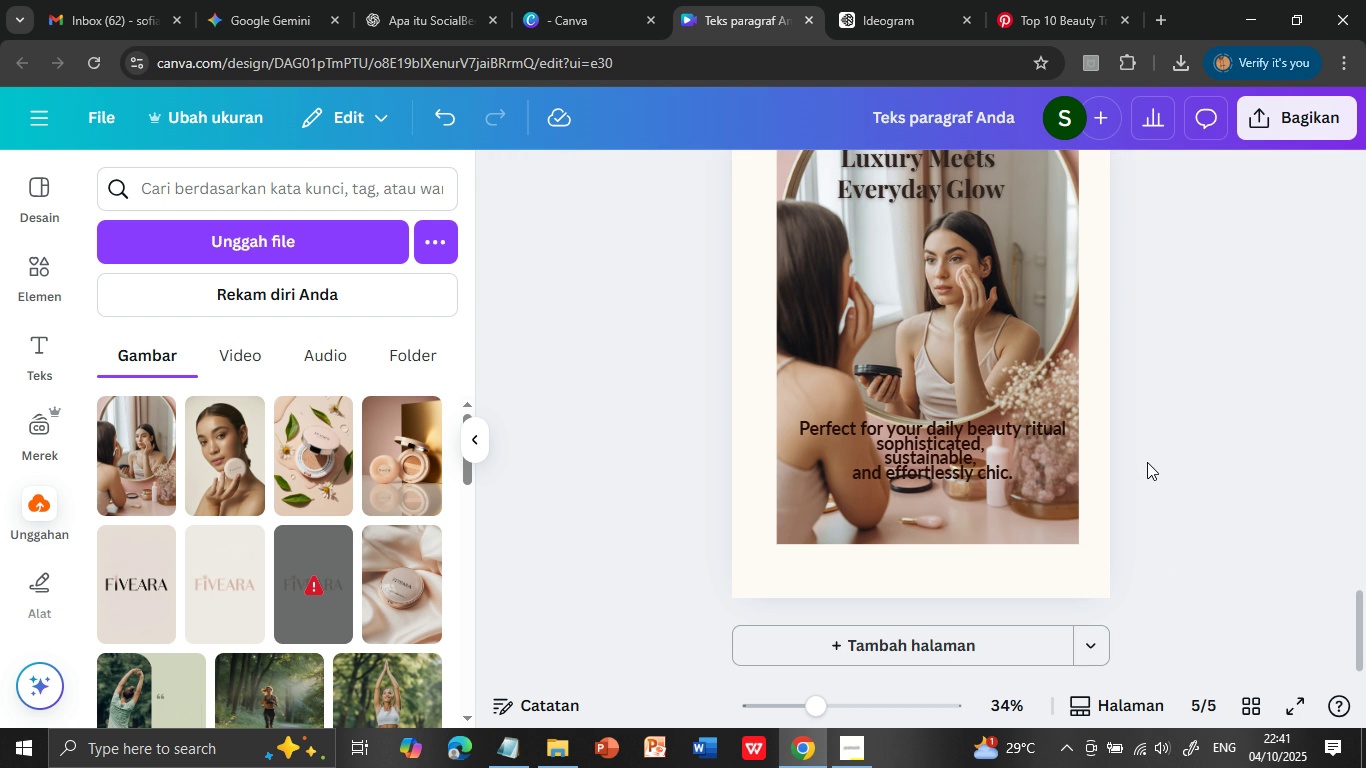 
scroll: coordinate [1157, 461], scroll_direction: up, amount: 6.0
 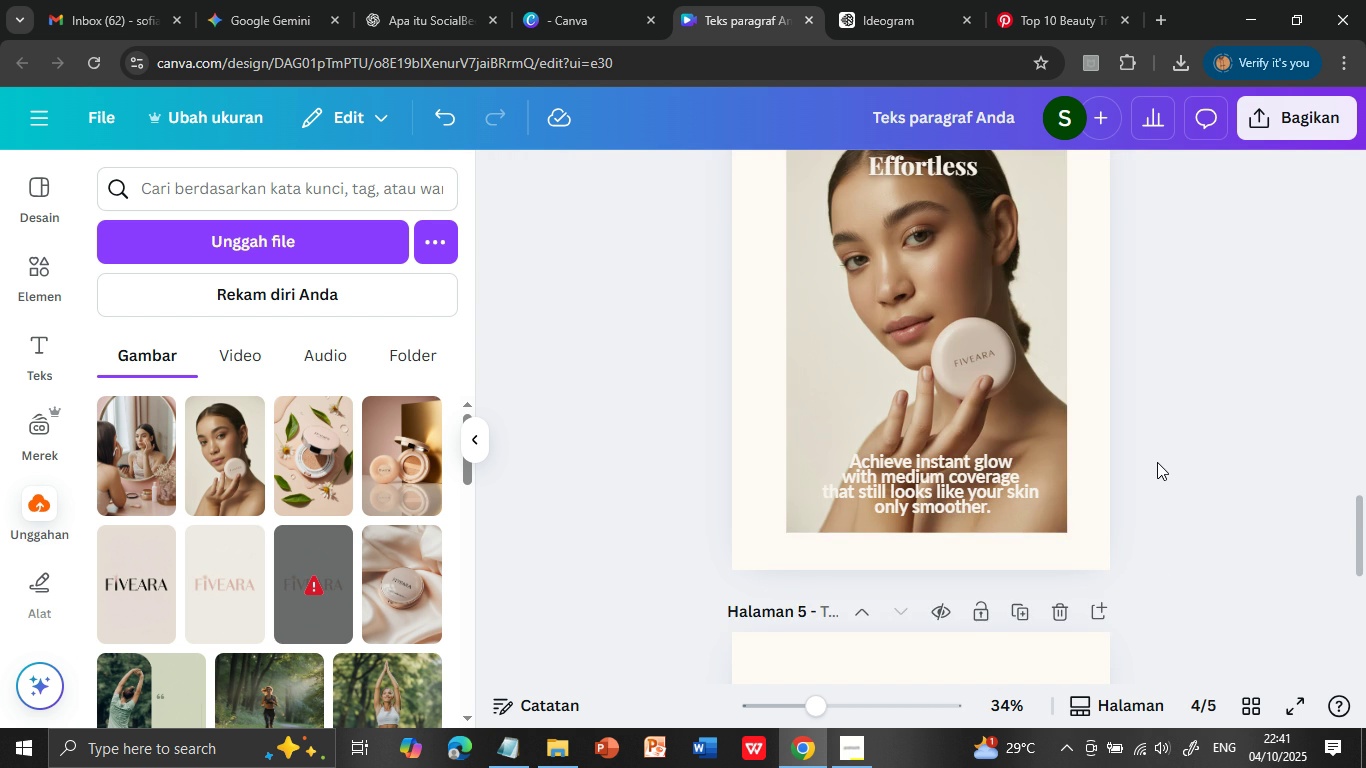 
scroll: coordinate [1157, 462], scroll_direction: down, amount: 5.0
 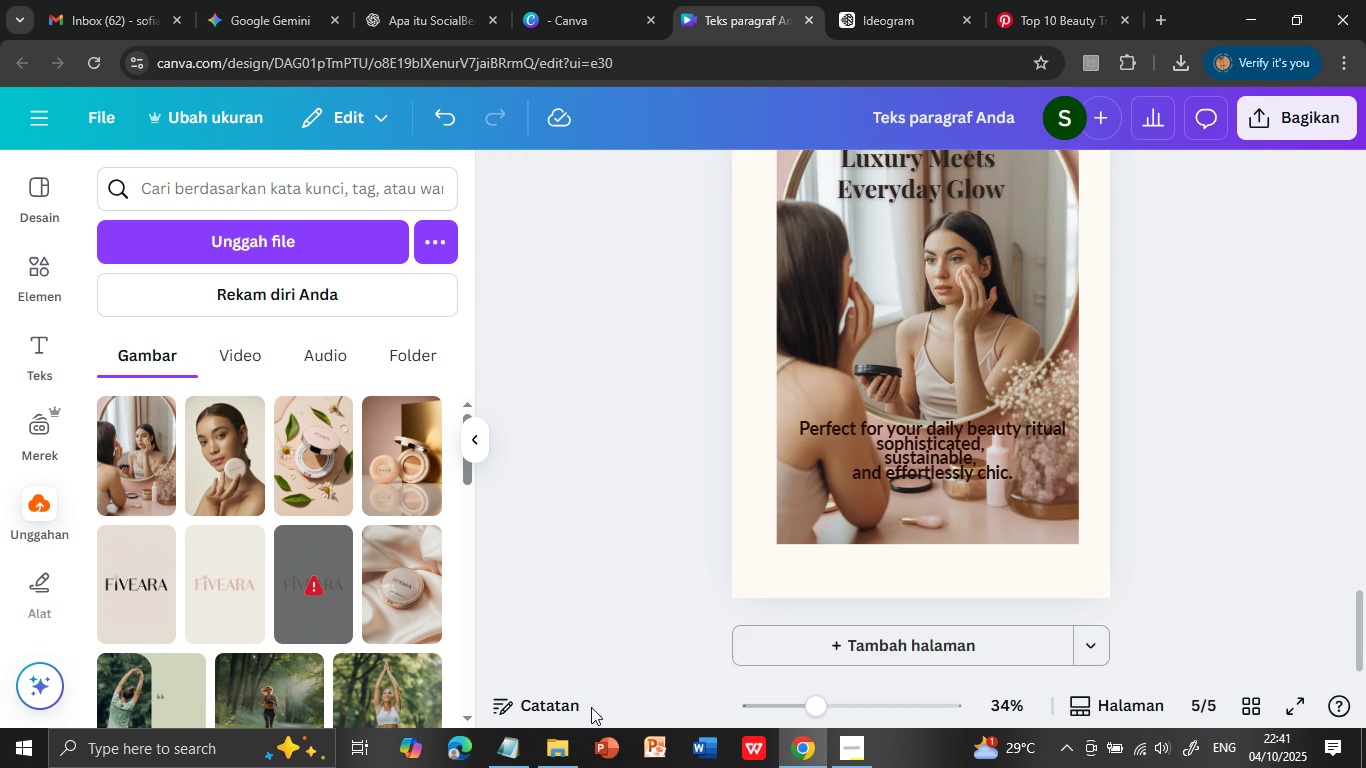 
scroll: coordinate [1219, 437], scroll_direction: up, amount: 2.0
 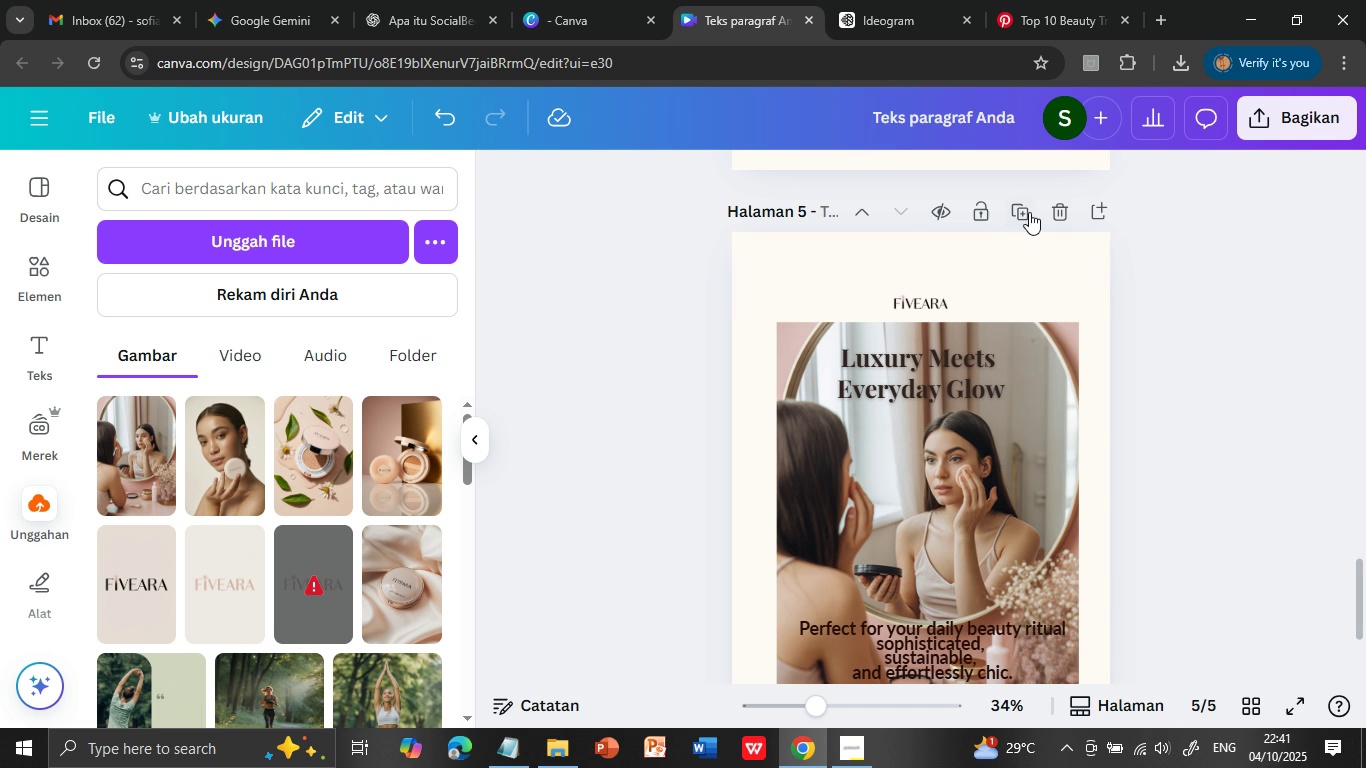 
left_click([1027, 212])
 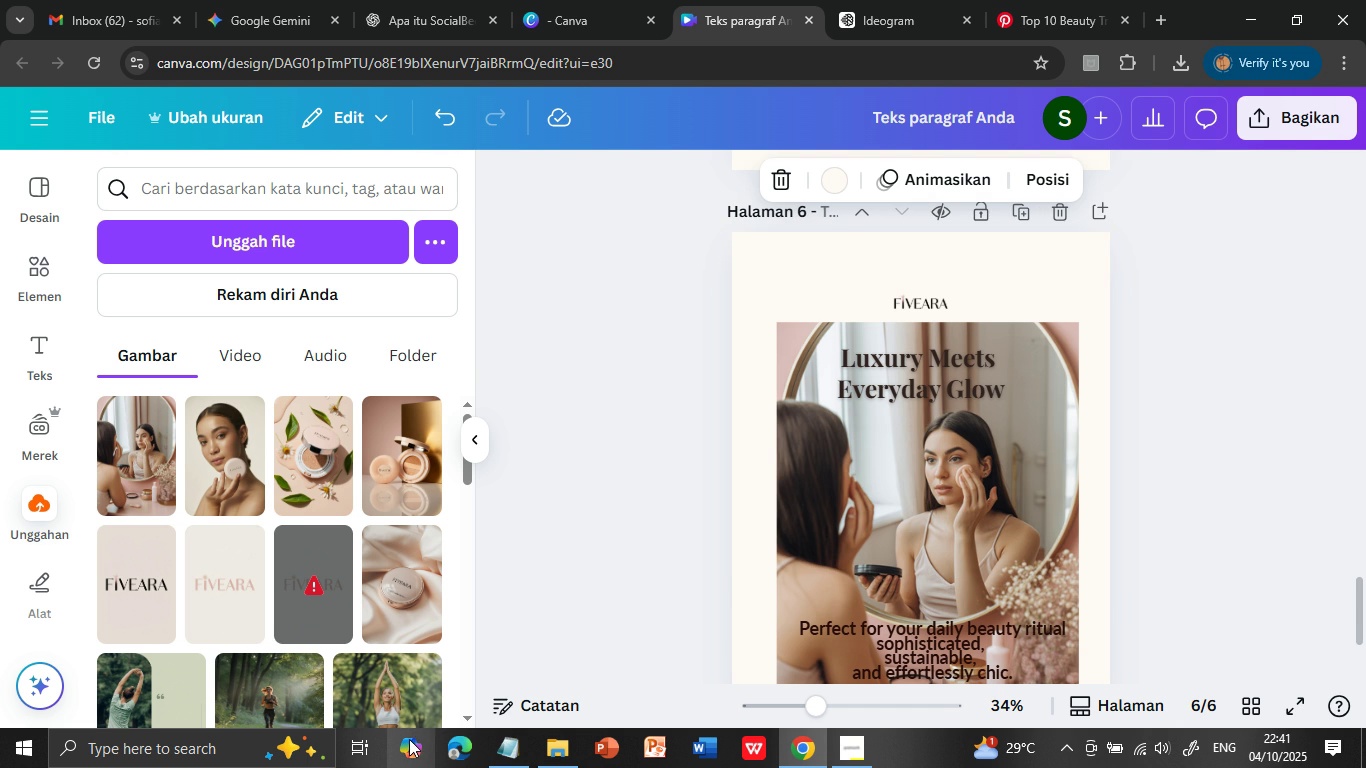 
left_click([495, 745])
 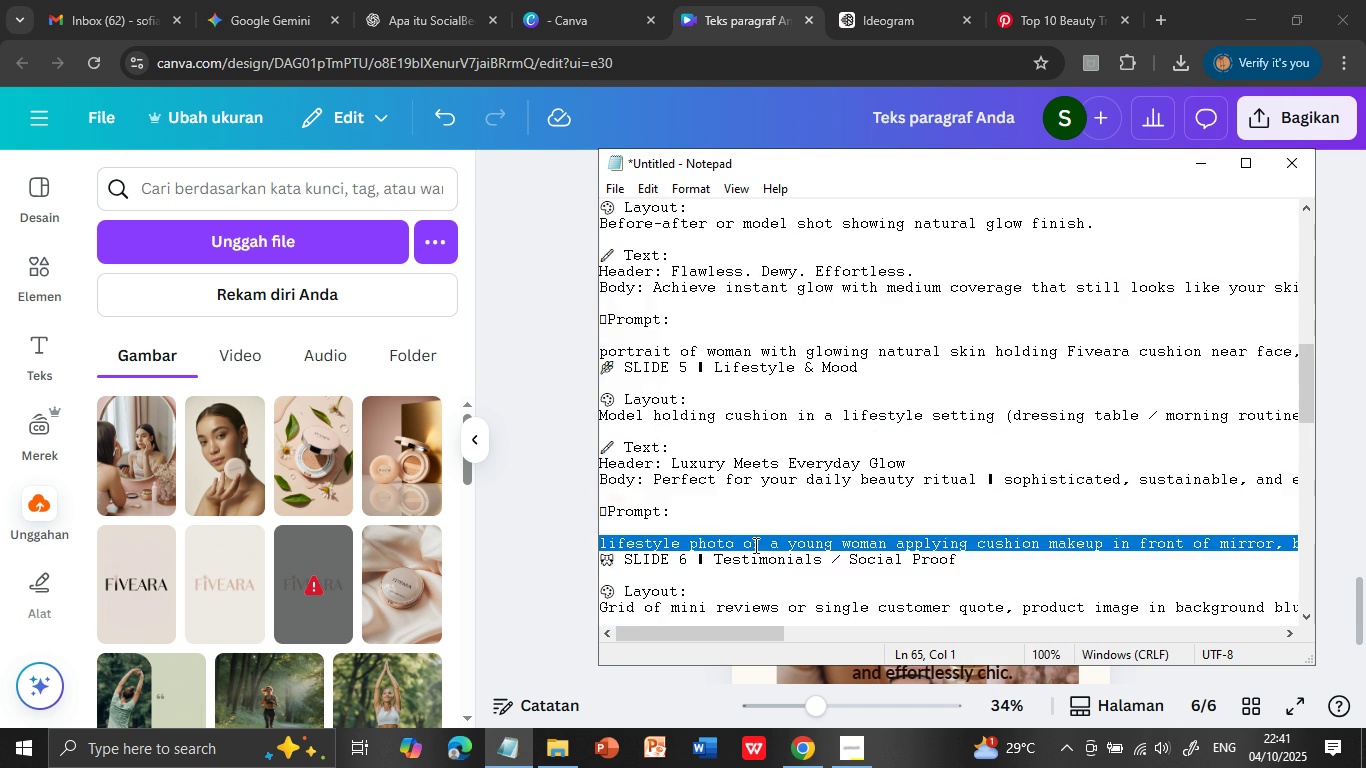 
scroll: coordinate [641, 526], scroll_direction: down, amount: 3.0